 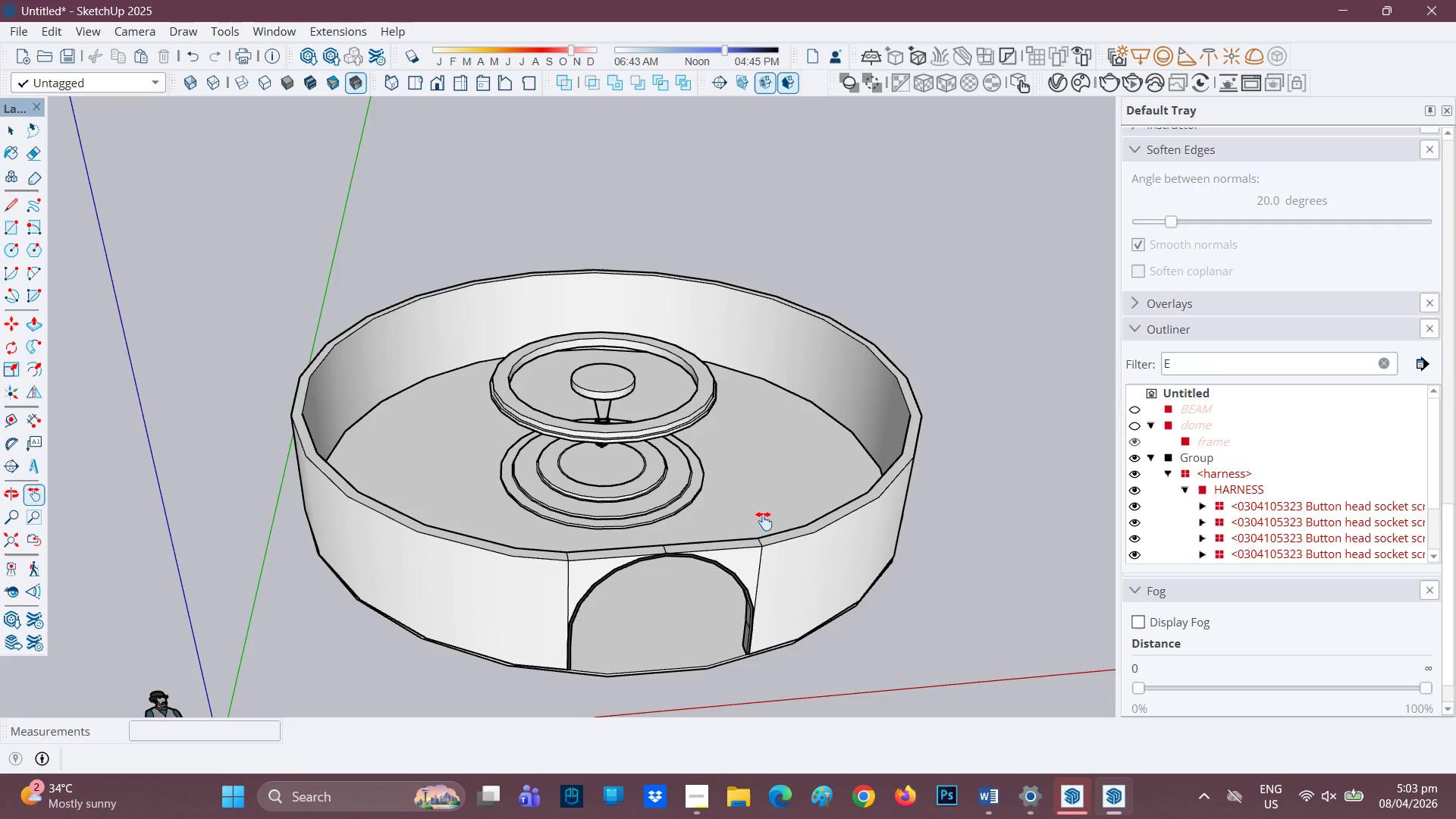 
scroll: coordinate [717, 521], scroll_direction: up, amount: 2.0
 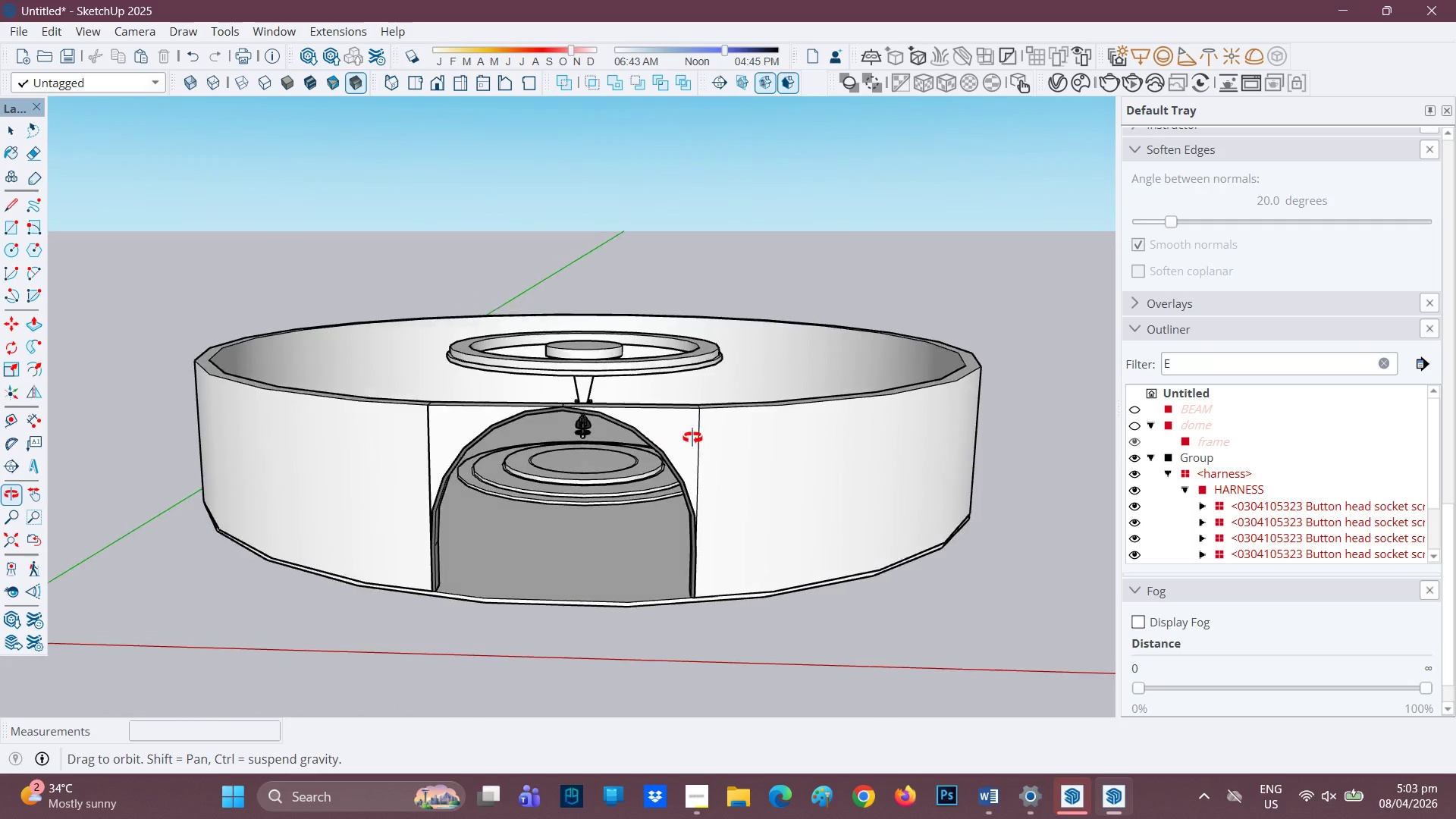 
scroll: coordinate [667, 469], scroll_direction: down, amount: 3.0
 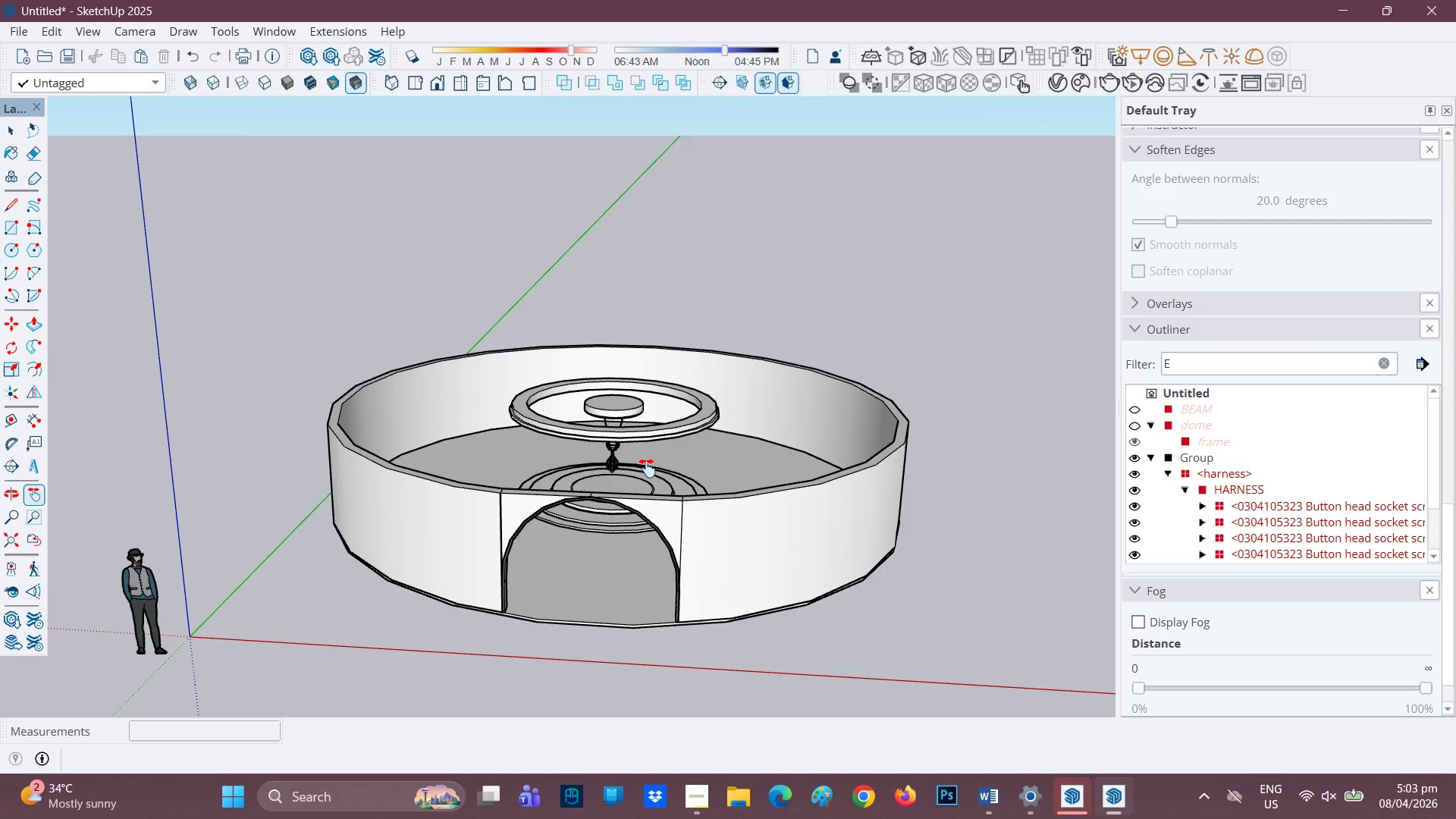 
wait(7.14)
 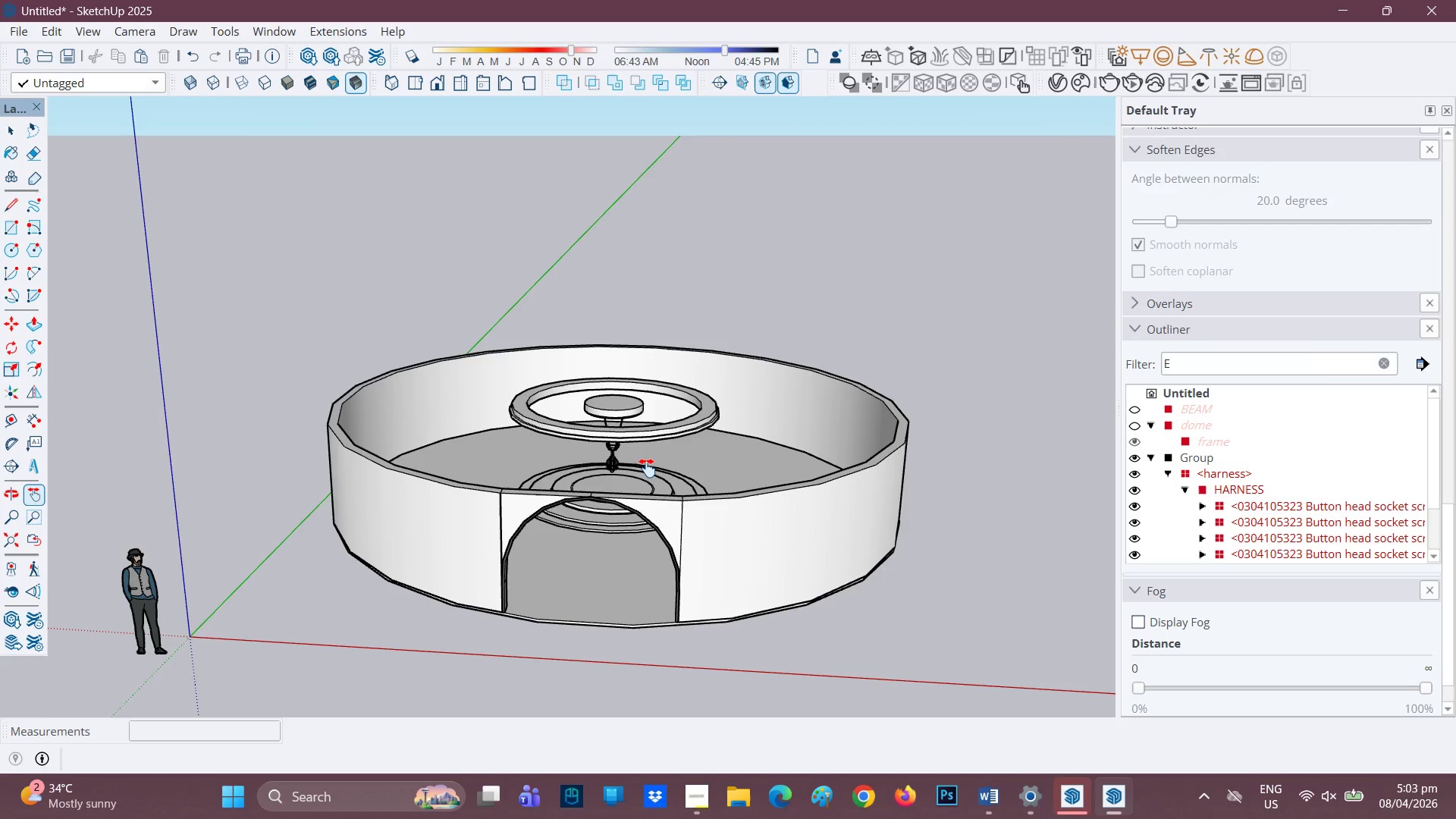 
left_click([701, 792])